 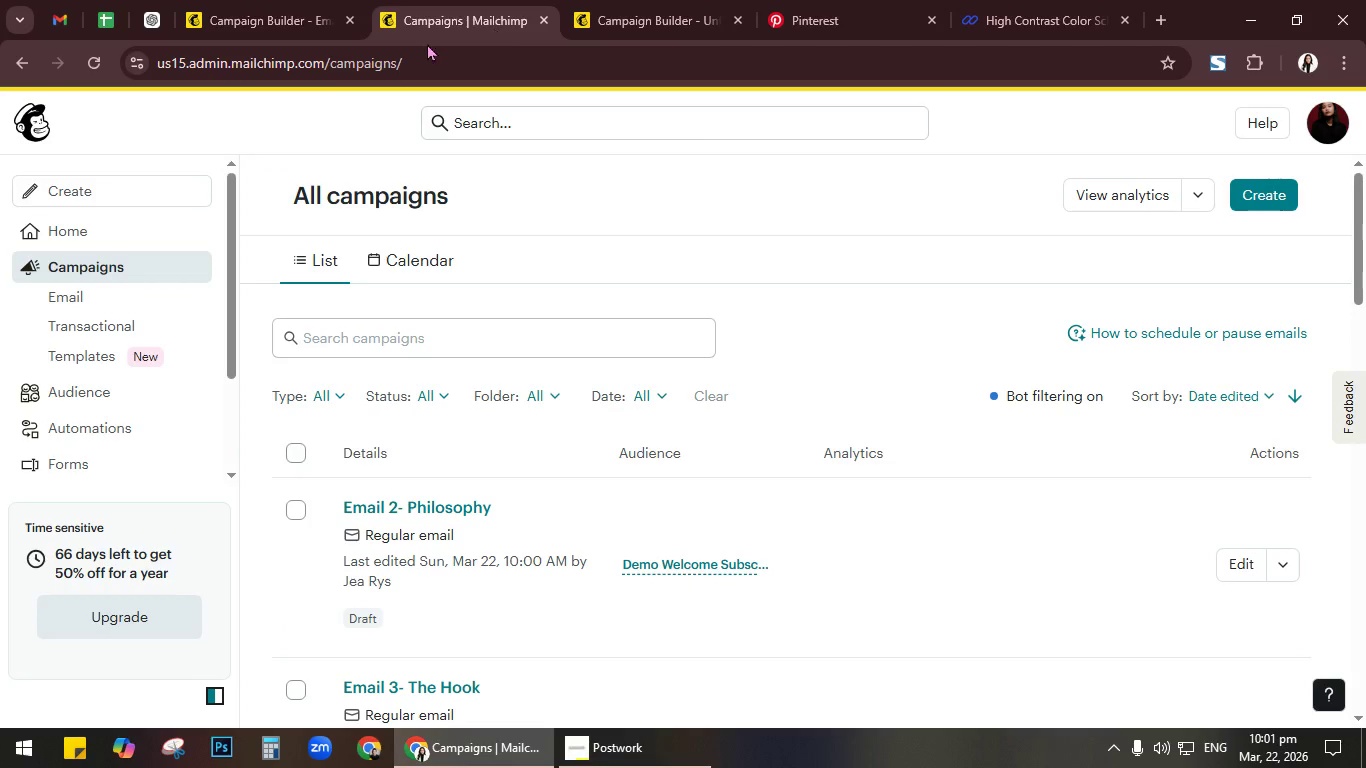 
left_click([279, 18])
 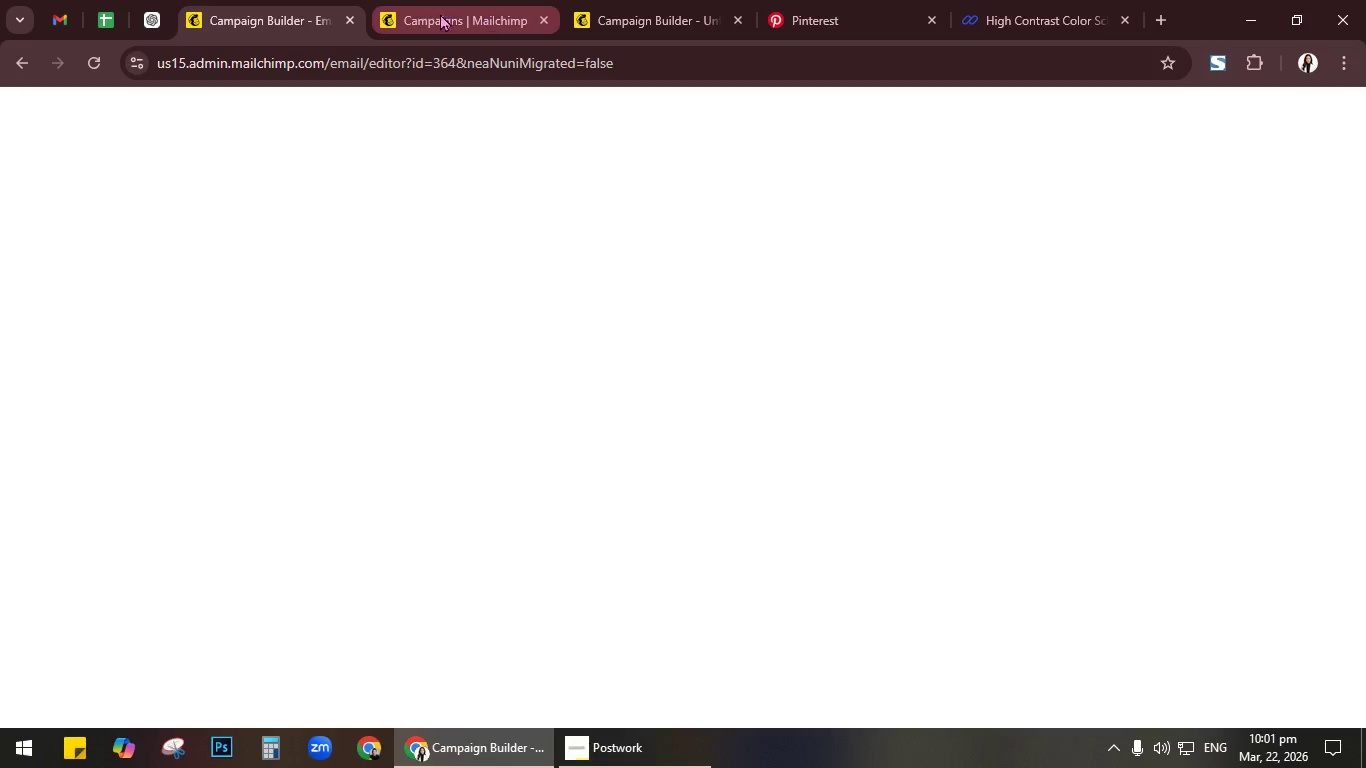 
double_click([633, 0])
 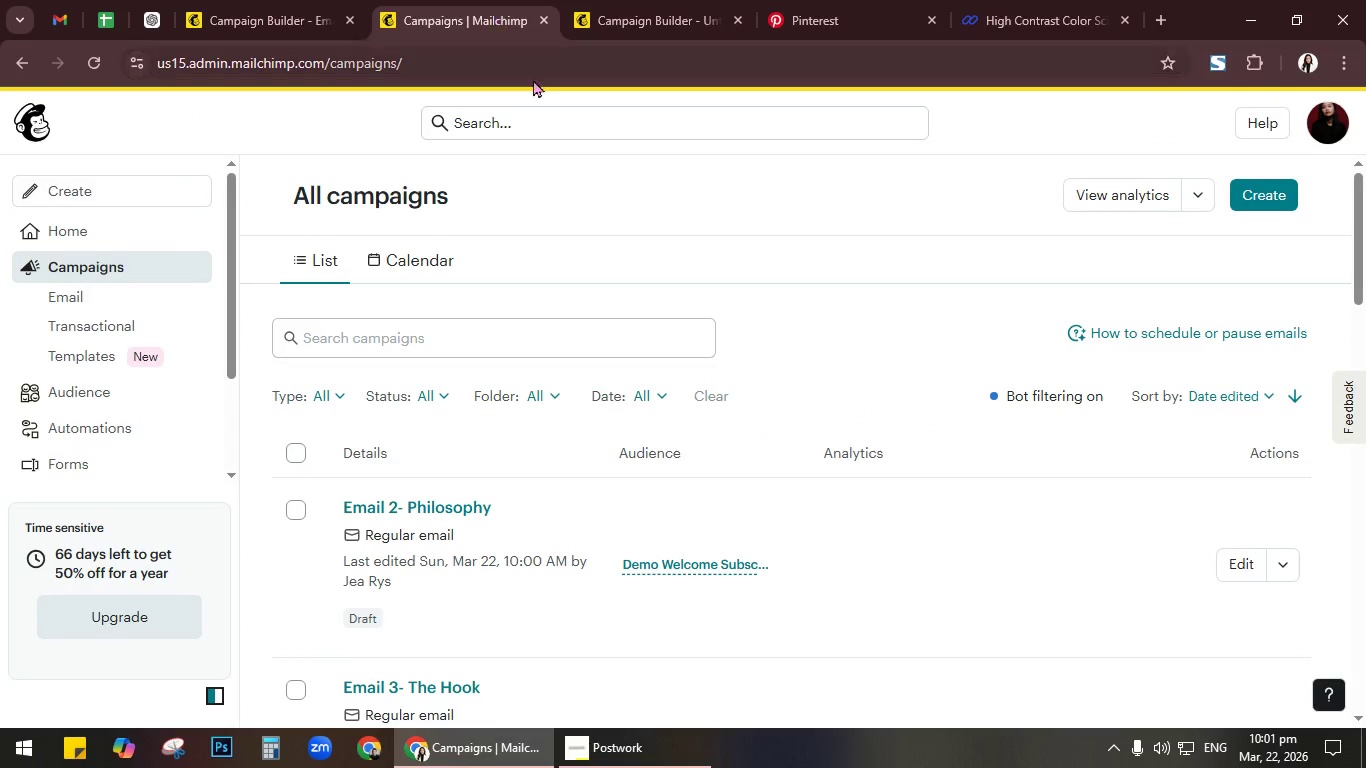 
left_click([284, 18])
 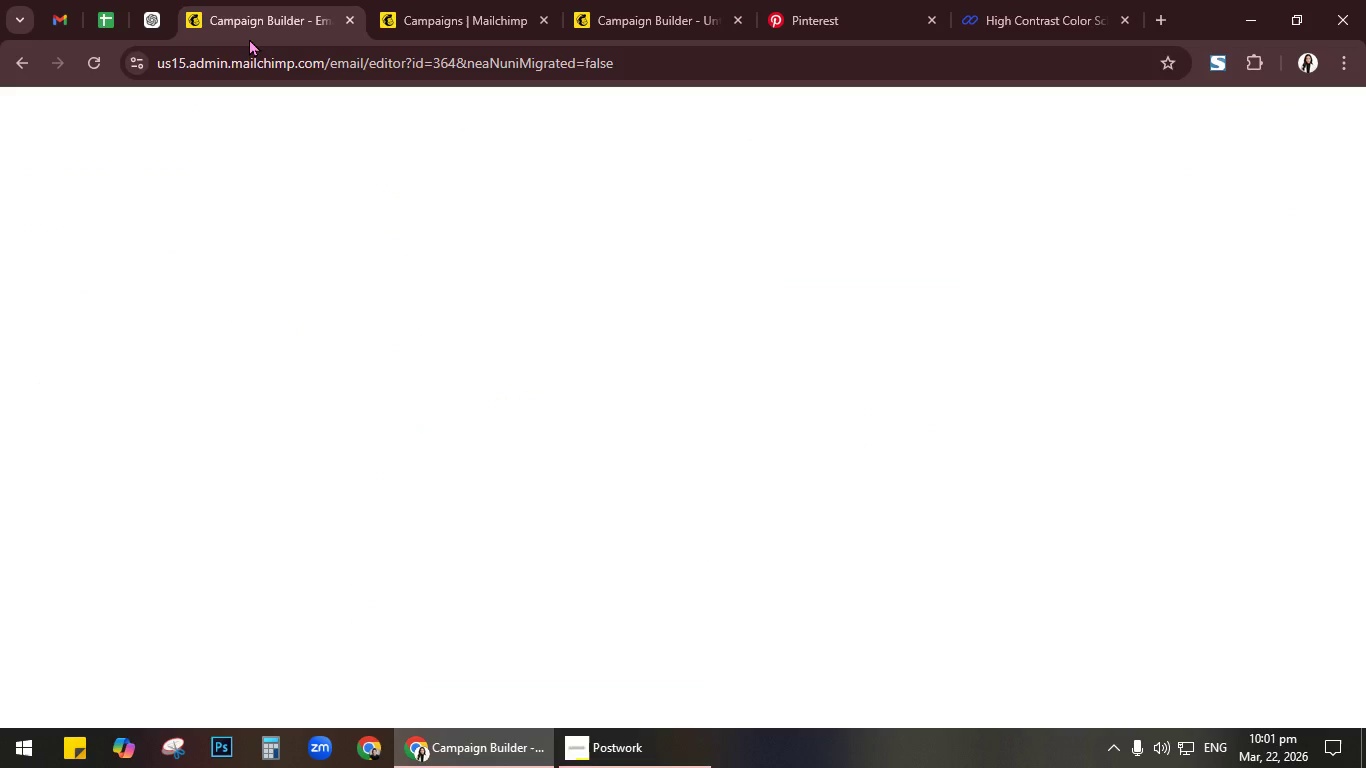 
left_click([96, 62])
 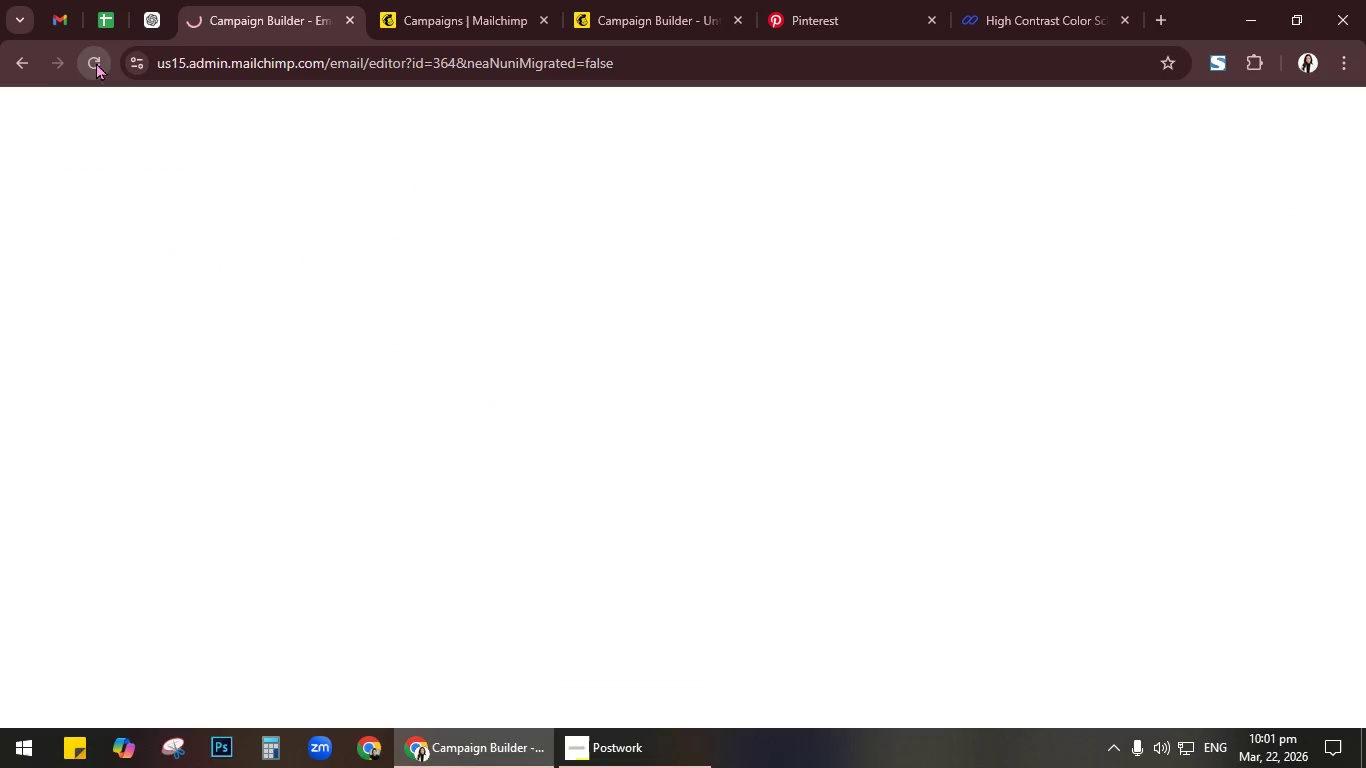 
mouse_move([477, 19])
 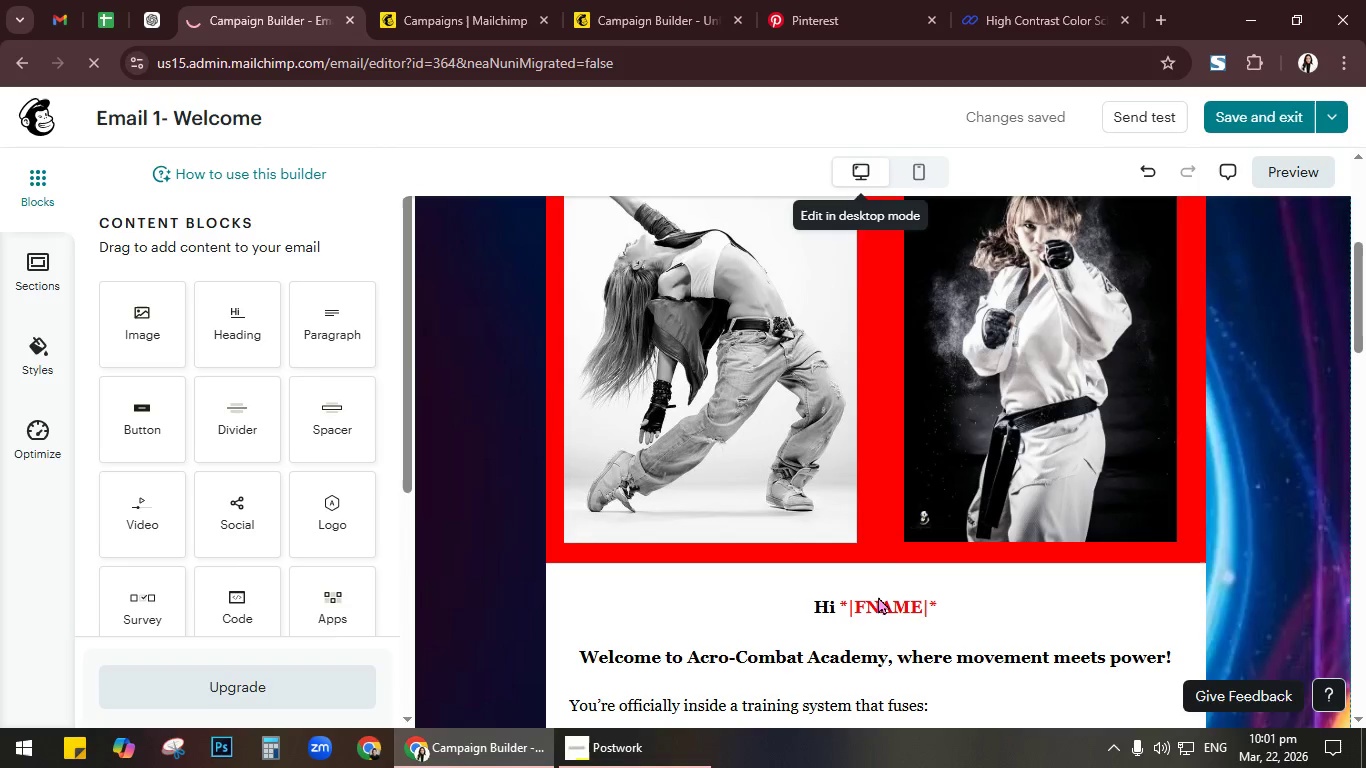 
left_click([878, 604])
 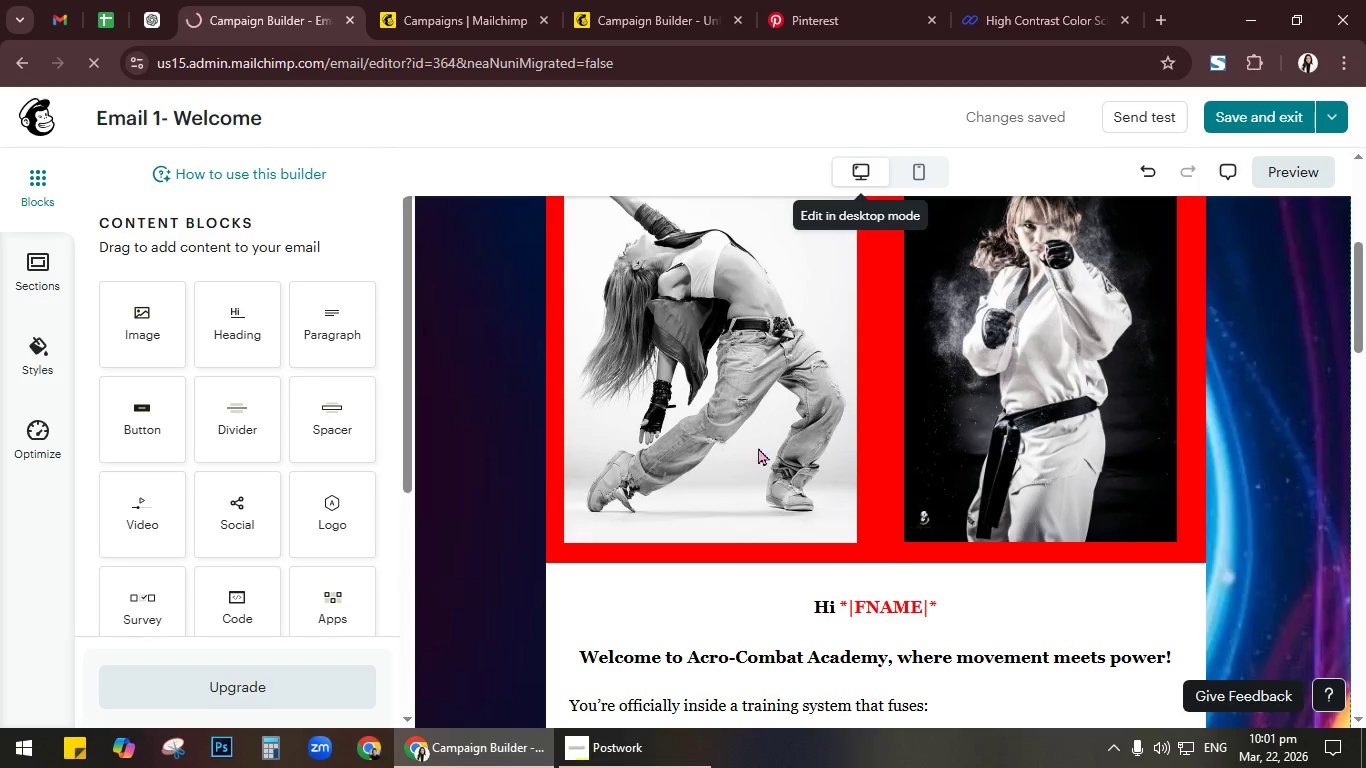 
left_click([449, 0])
 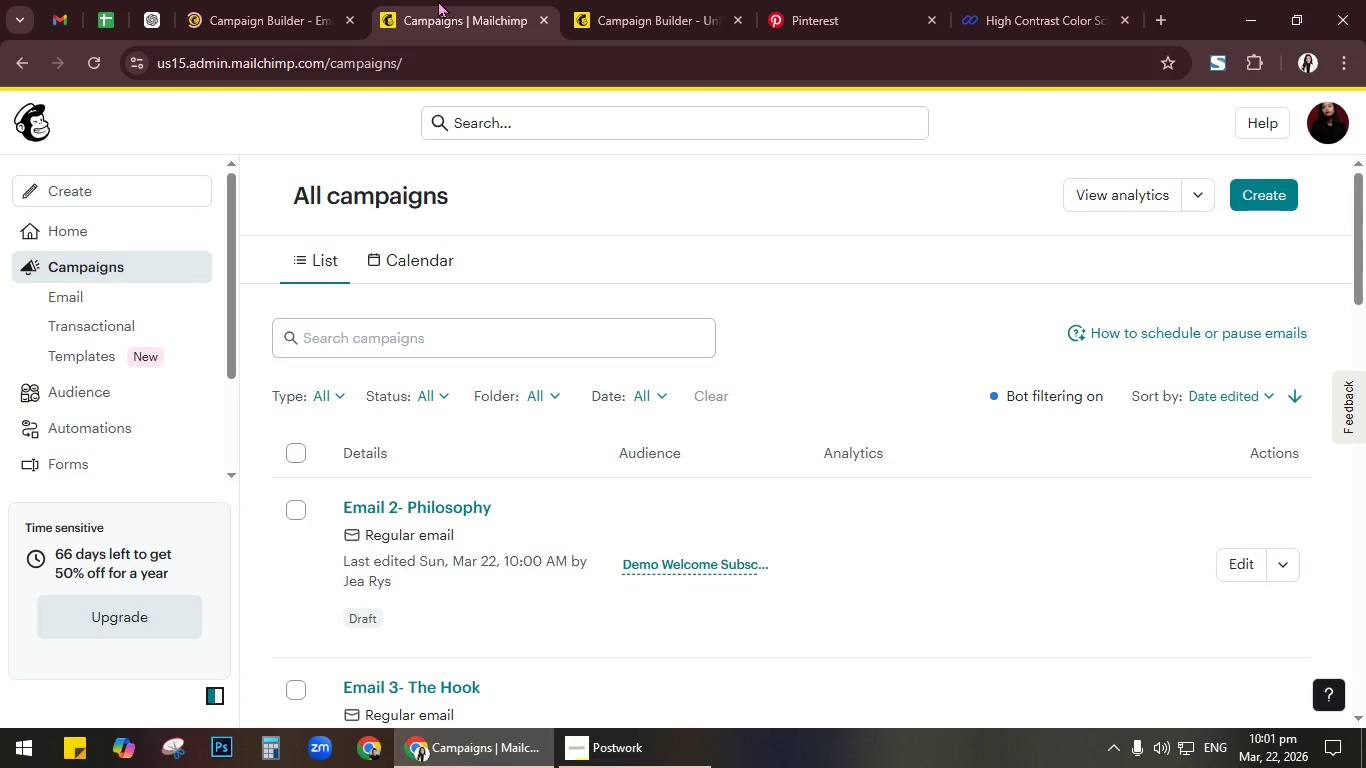 
left_click([281, 18])
 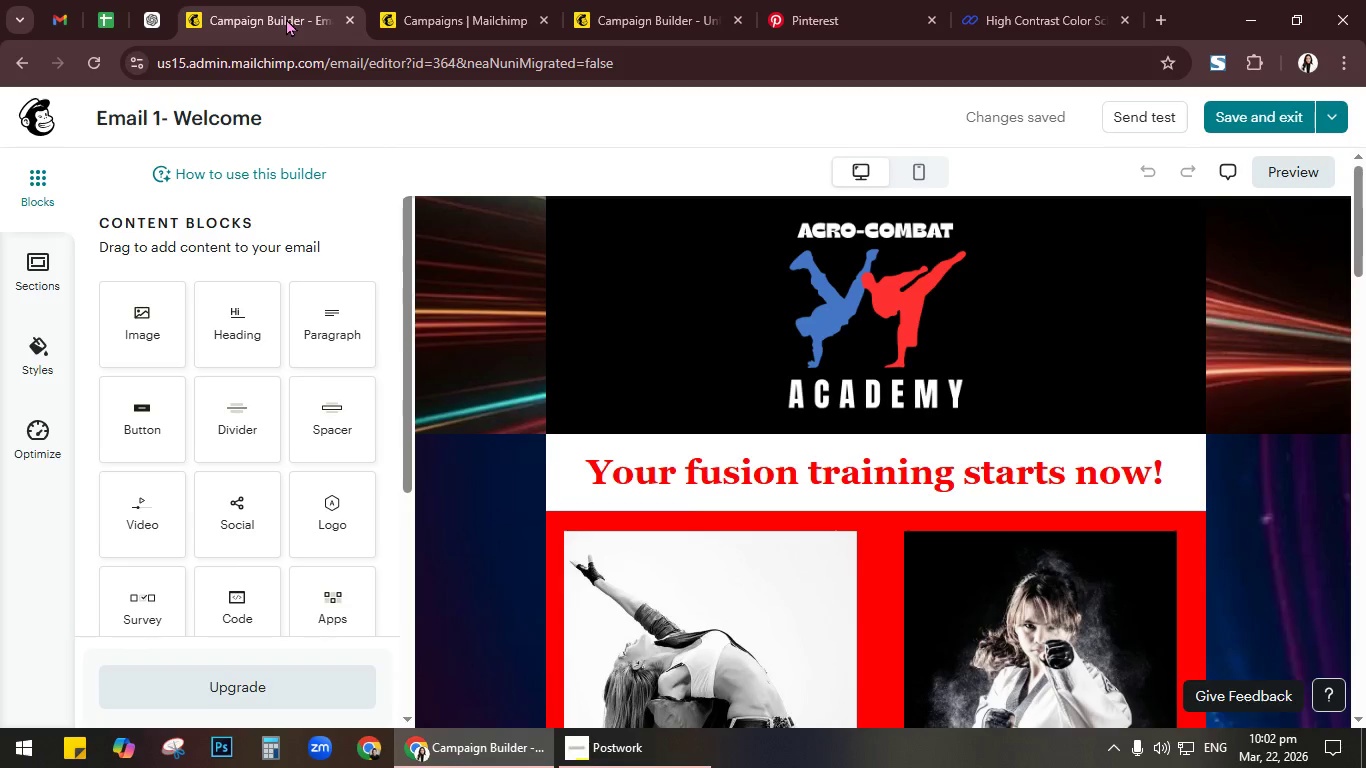 
wait(104.28)
 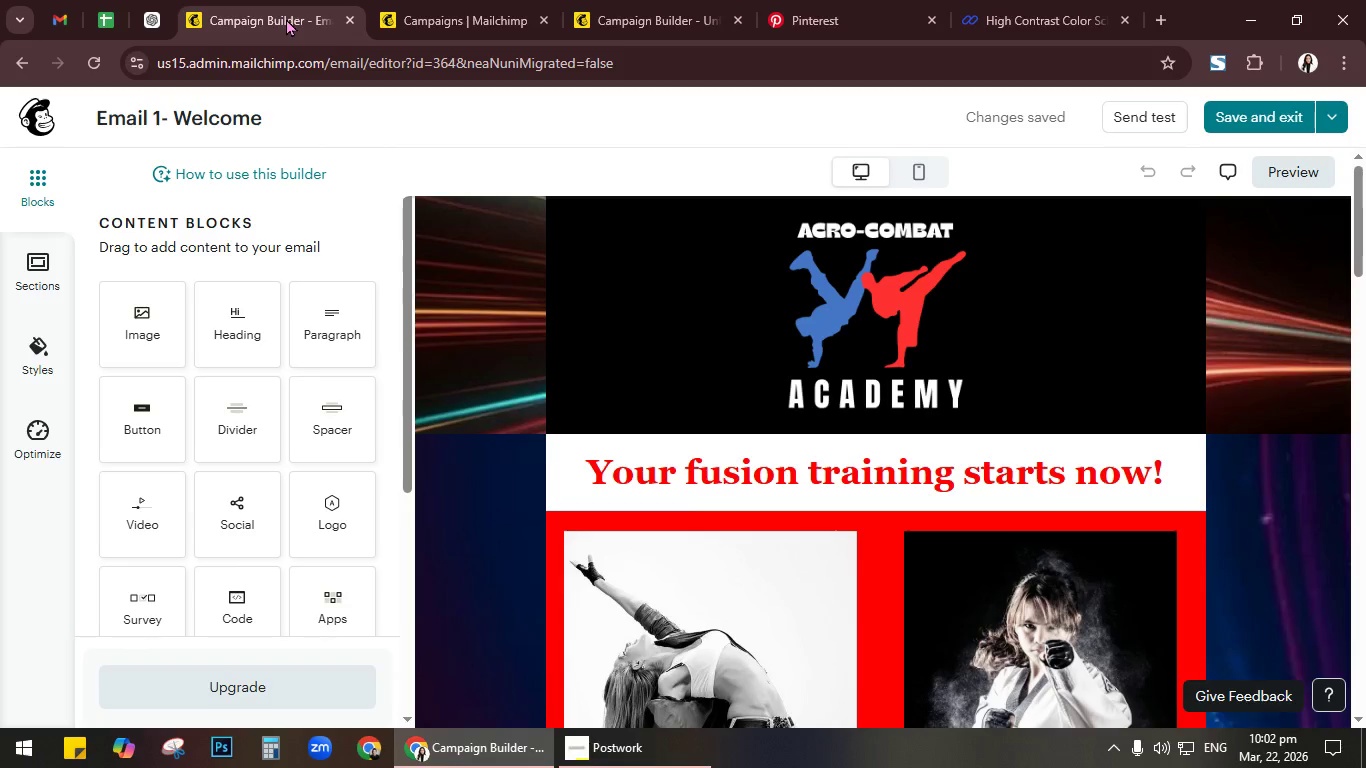 
scroll: coordinate [980, 332], scroll_direction: down, amount: 8.0
 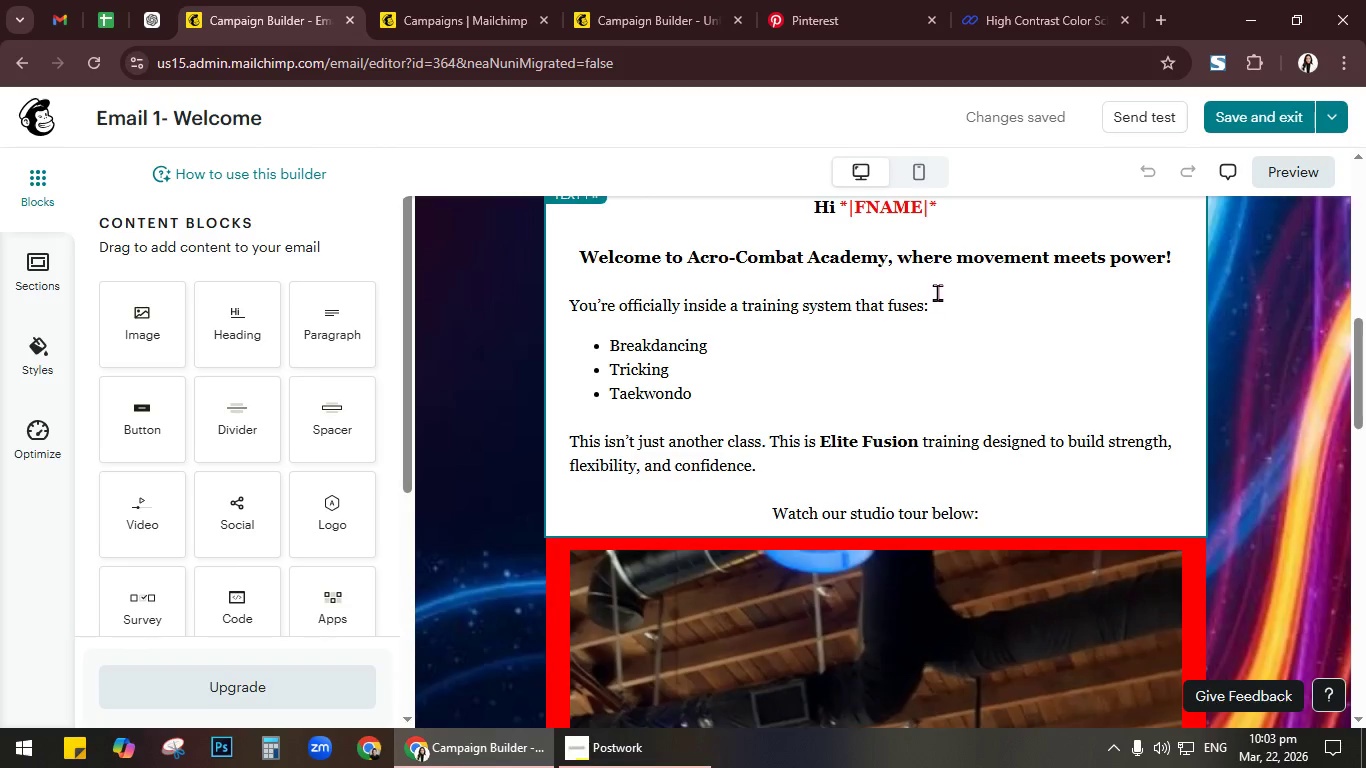 
scroll: coordinate [937, 292], scroll_direction: up, amount: 1.0
 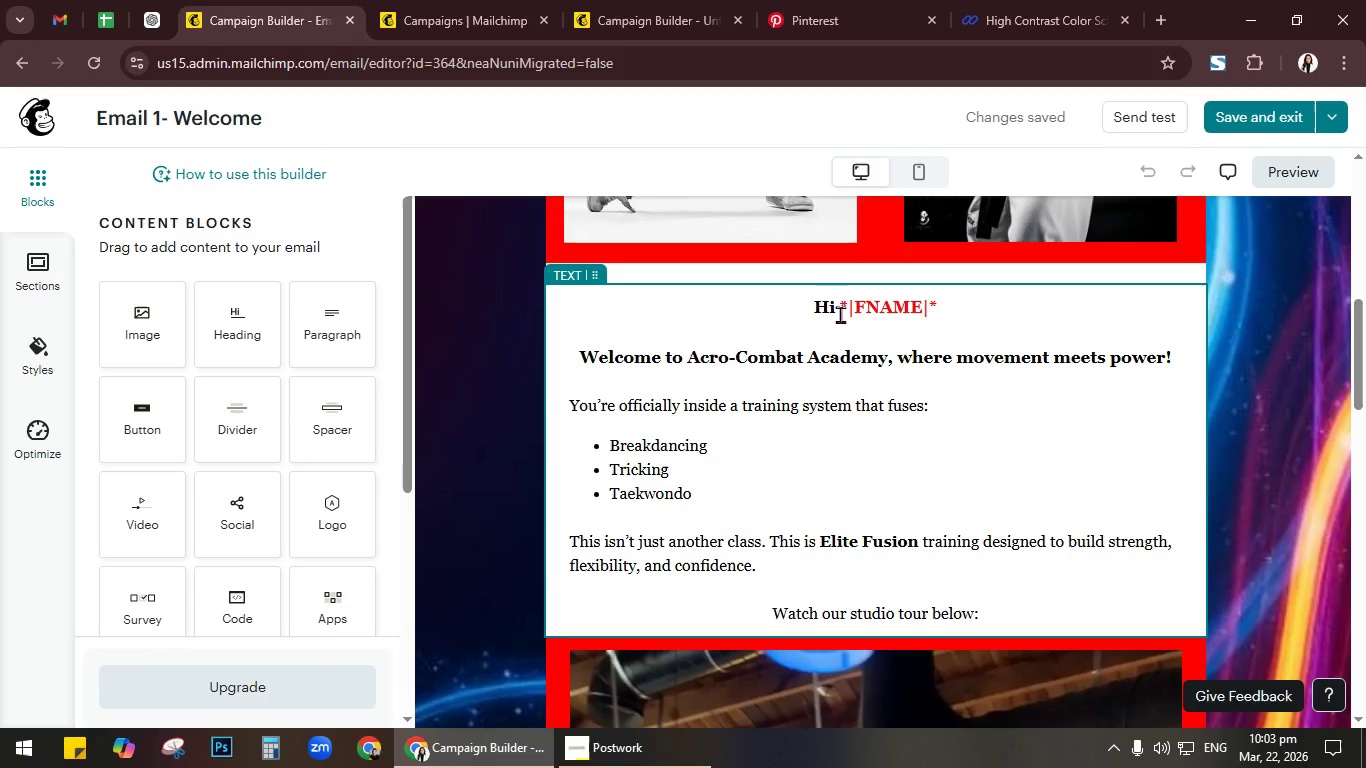 
left_click_drag(start_coordinate=[842, 309], to_coordinate=[934, 308])
 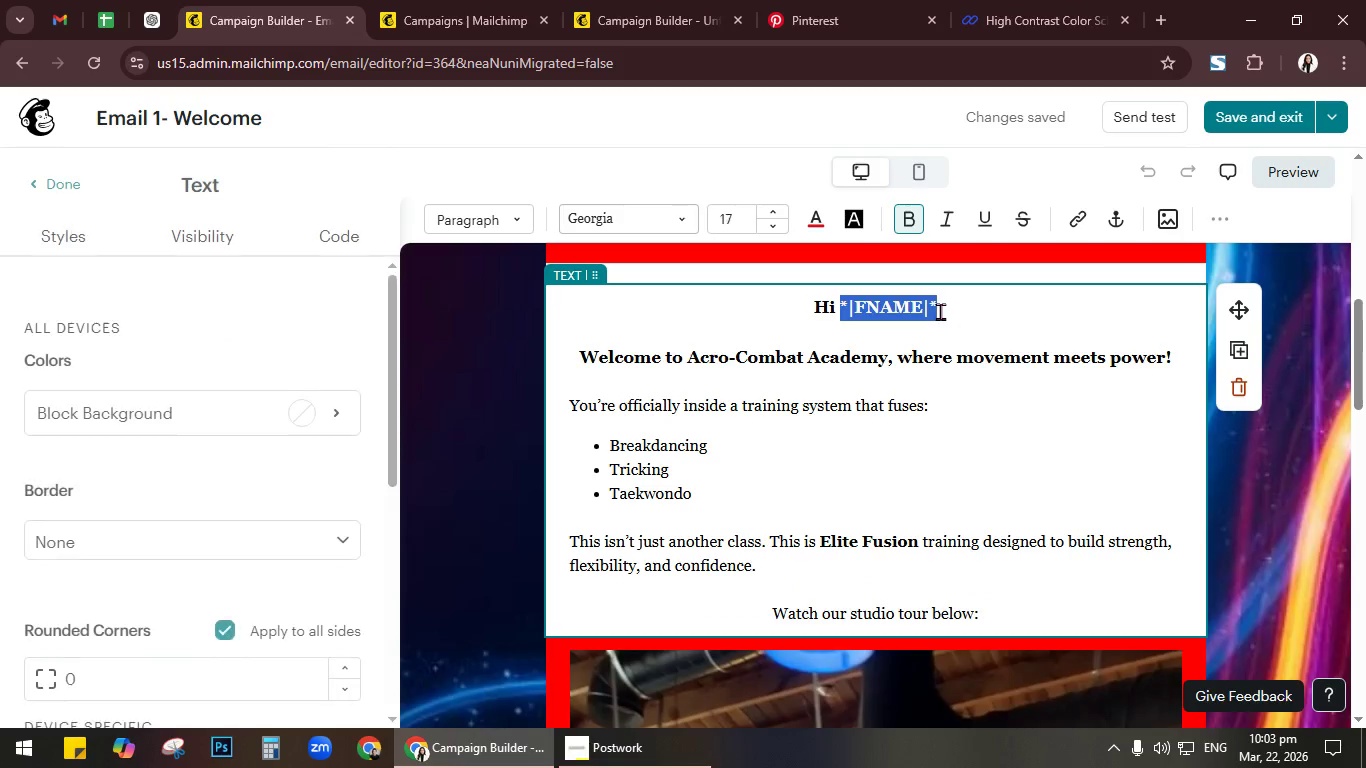 
key(Backspace)
 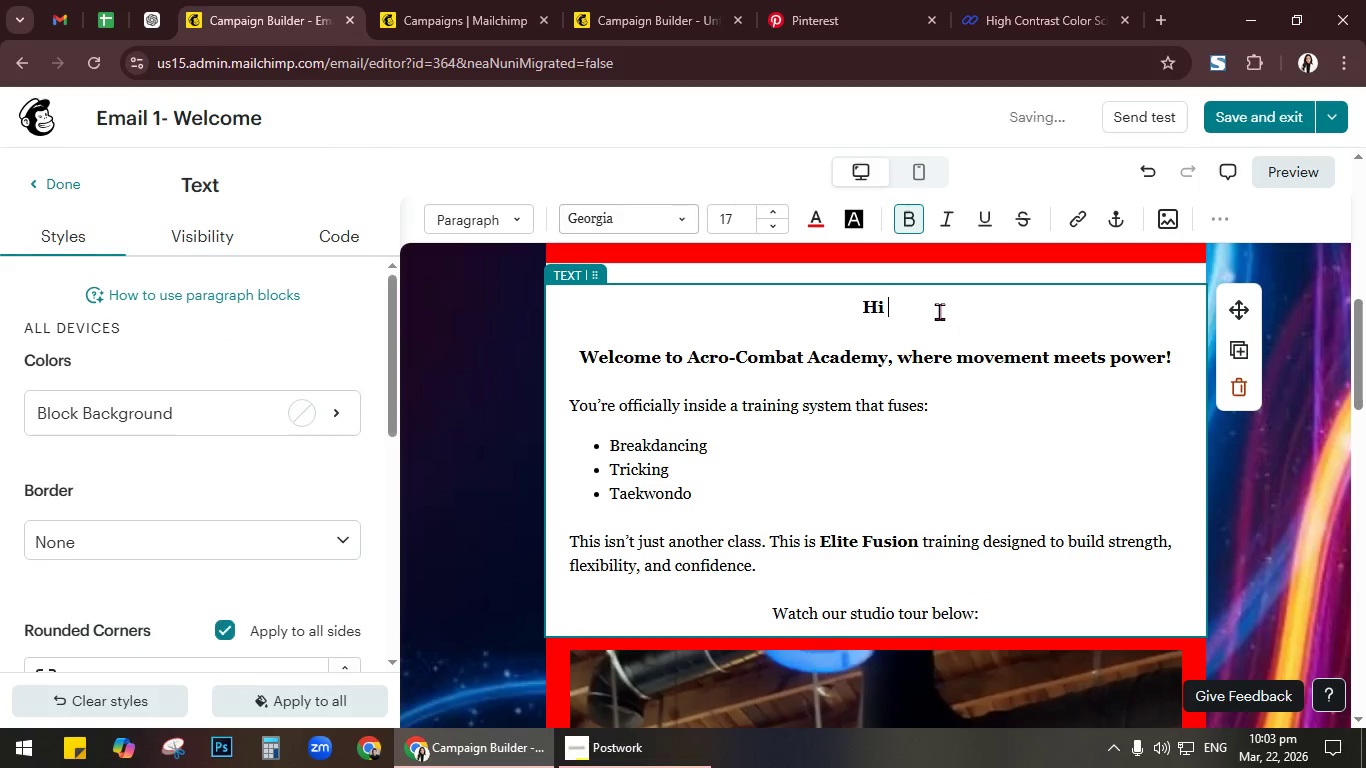 
key(Space)
 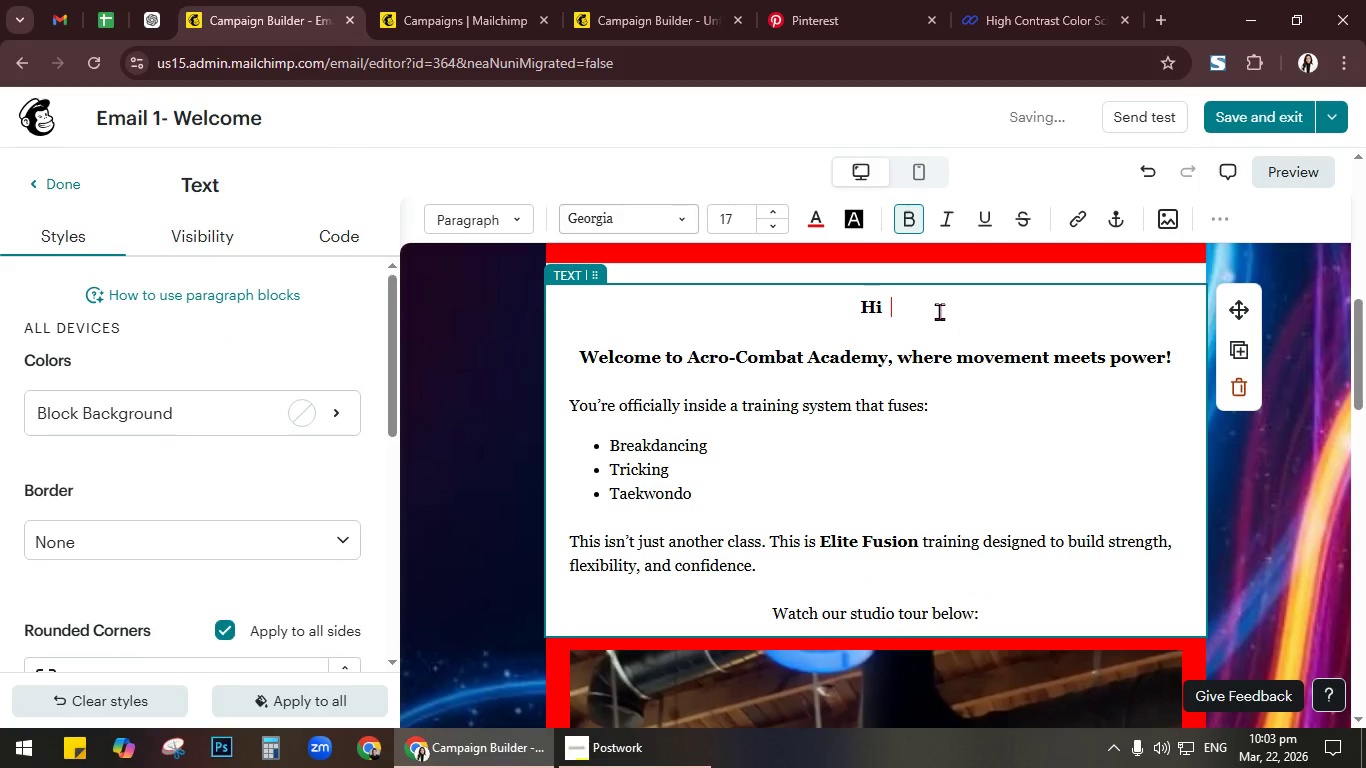 
key(Backspace)
 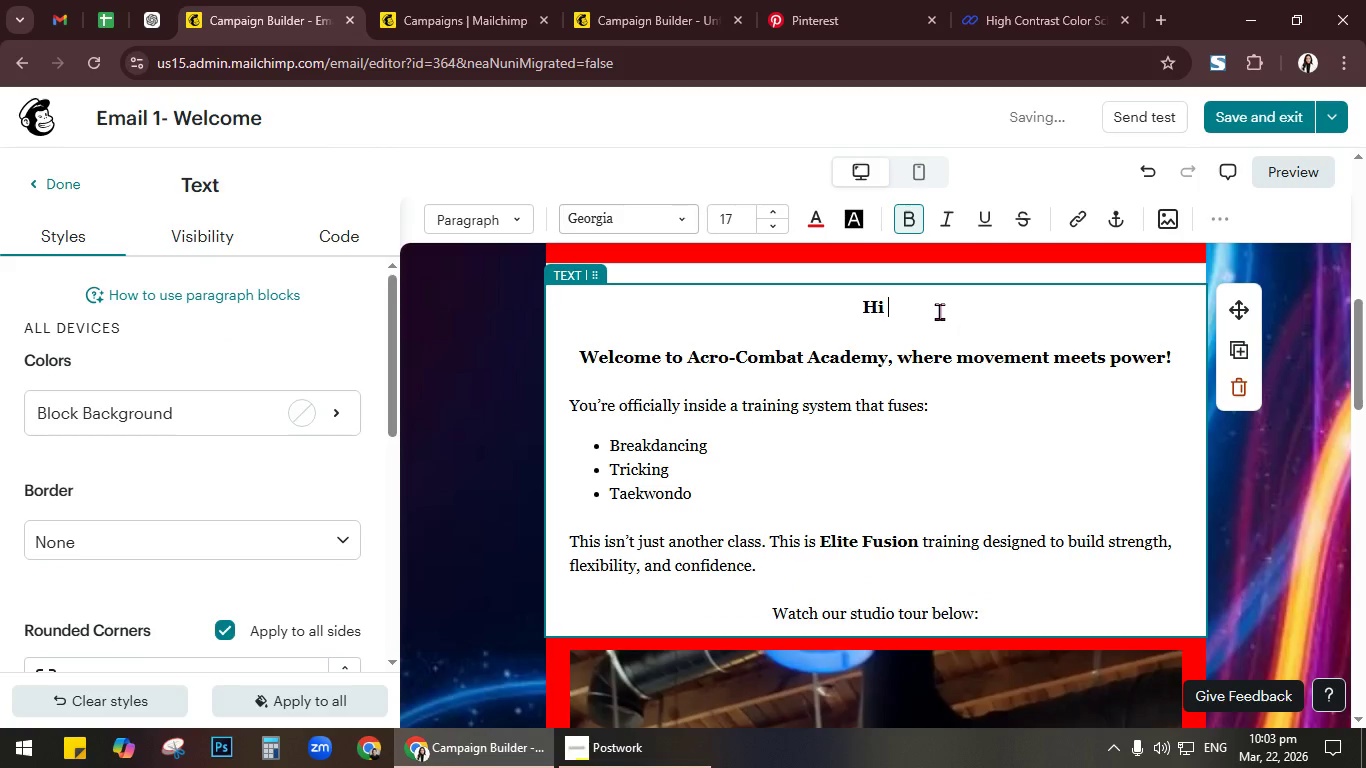 
key(Backspace)
 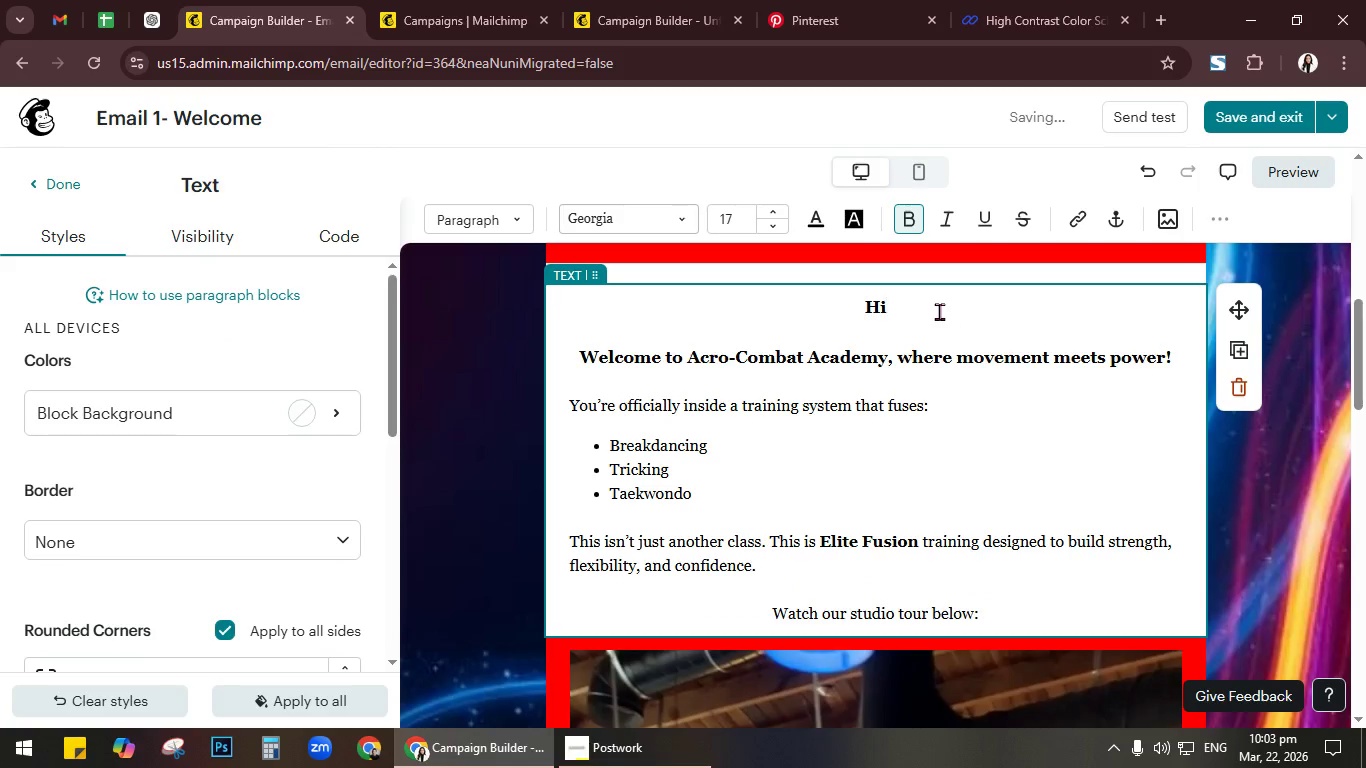 
key(Space)
 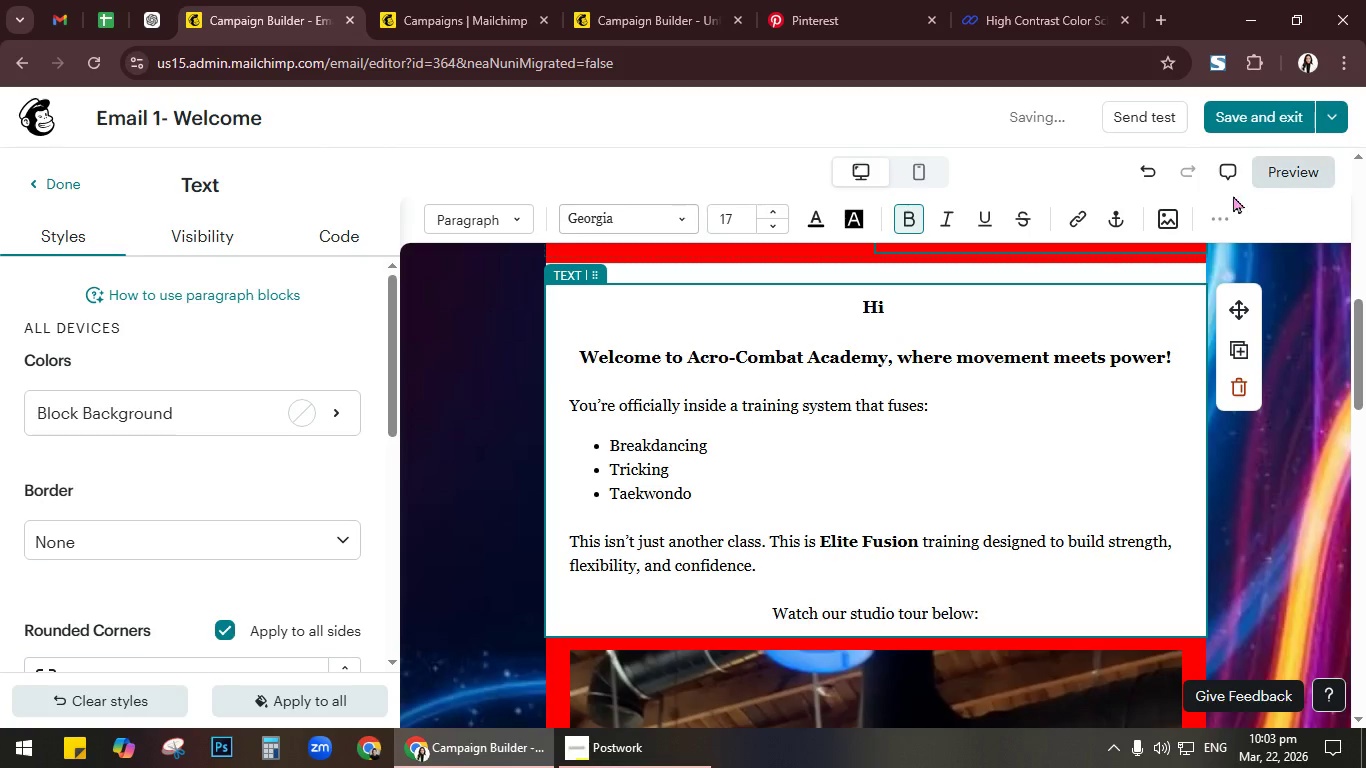 
left_click([1218, 214])
 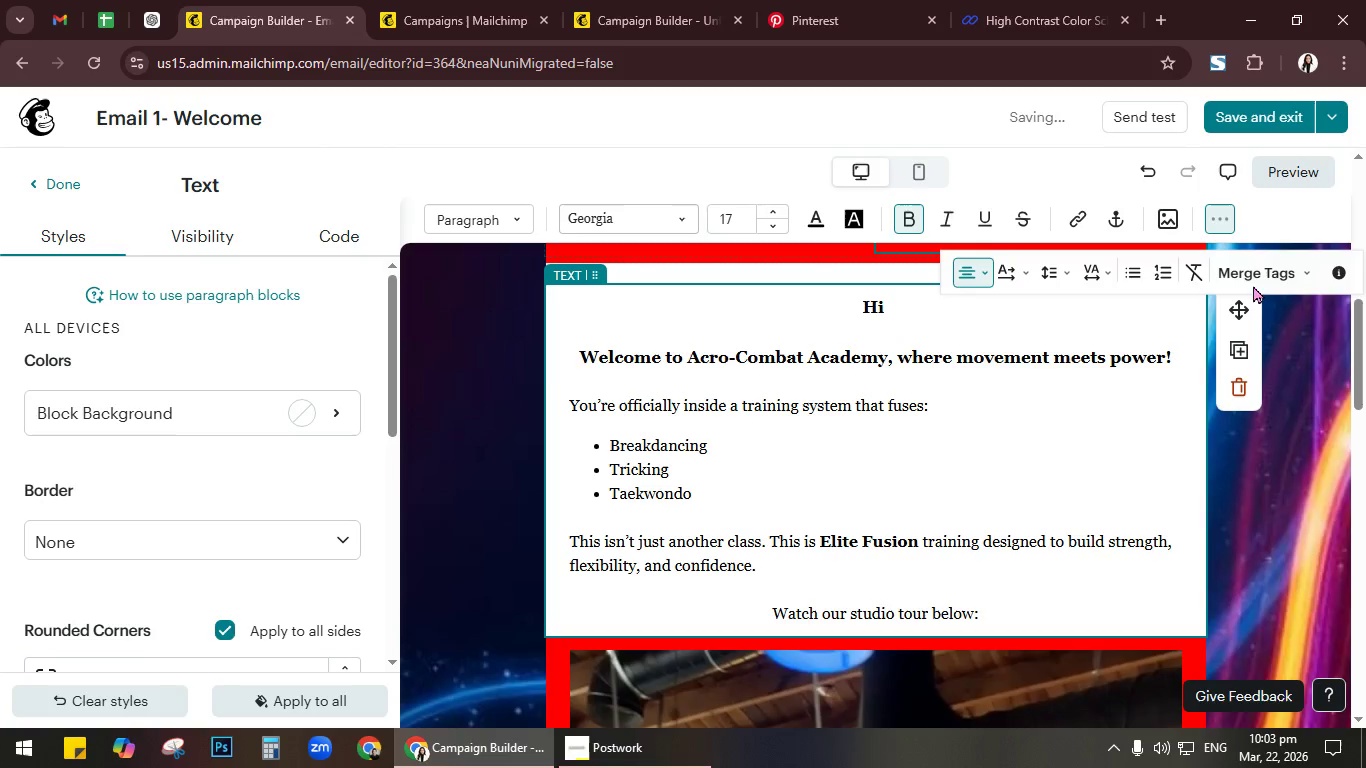 
left_click([1256, 281])
 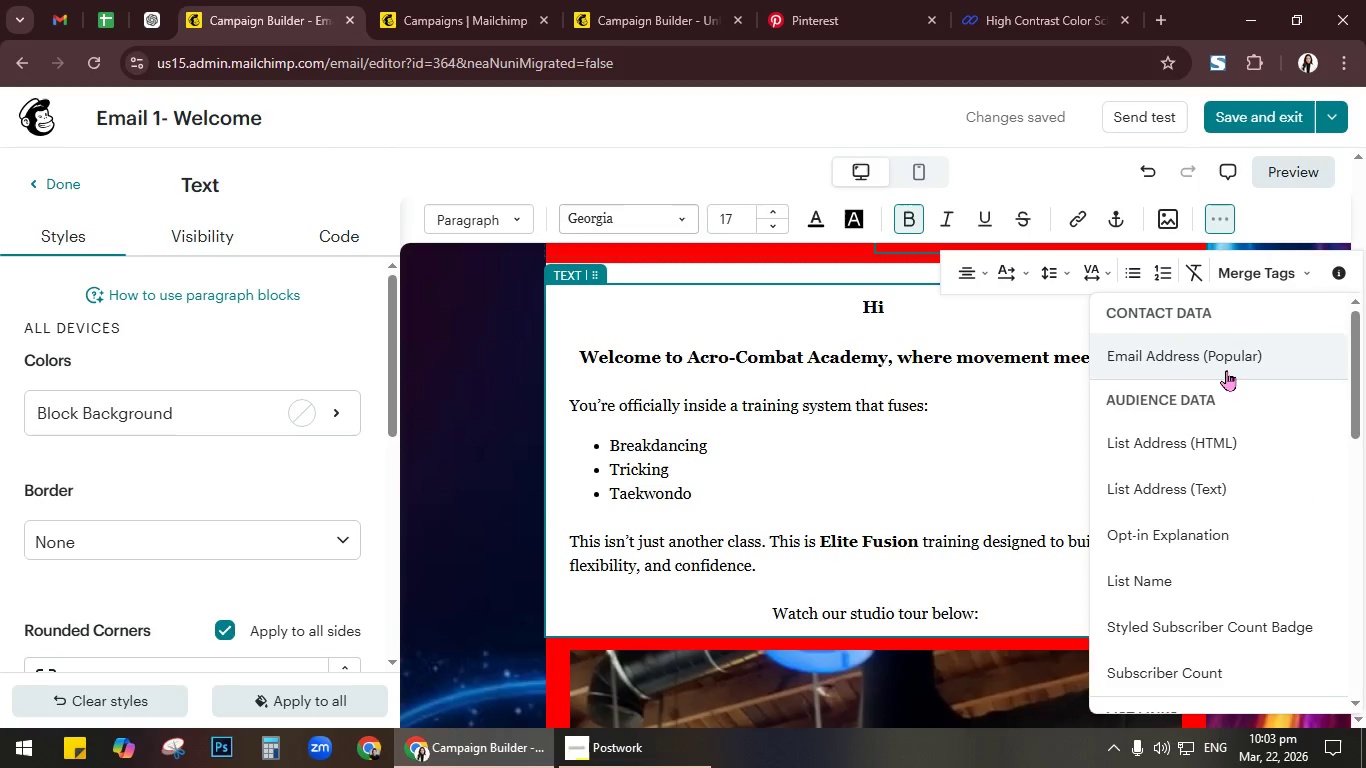 
scroll: coordinate [1212, 526], scroll_direction: down, amount: 1.0
 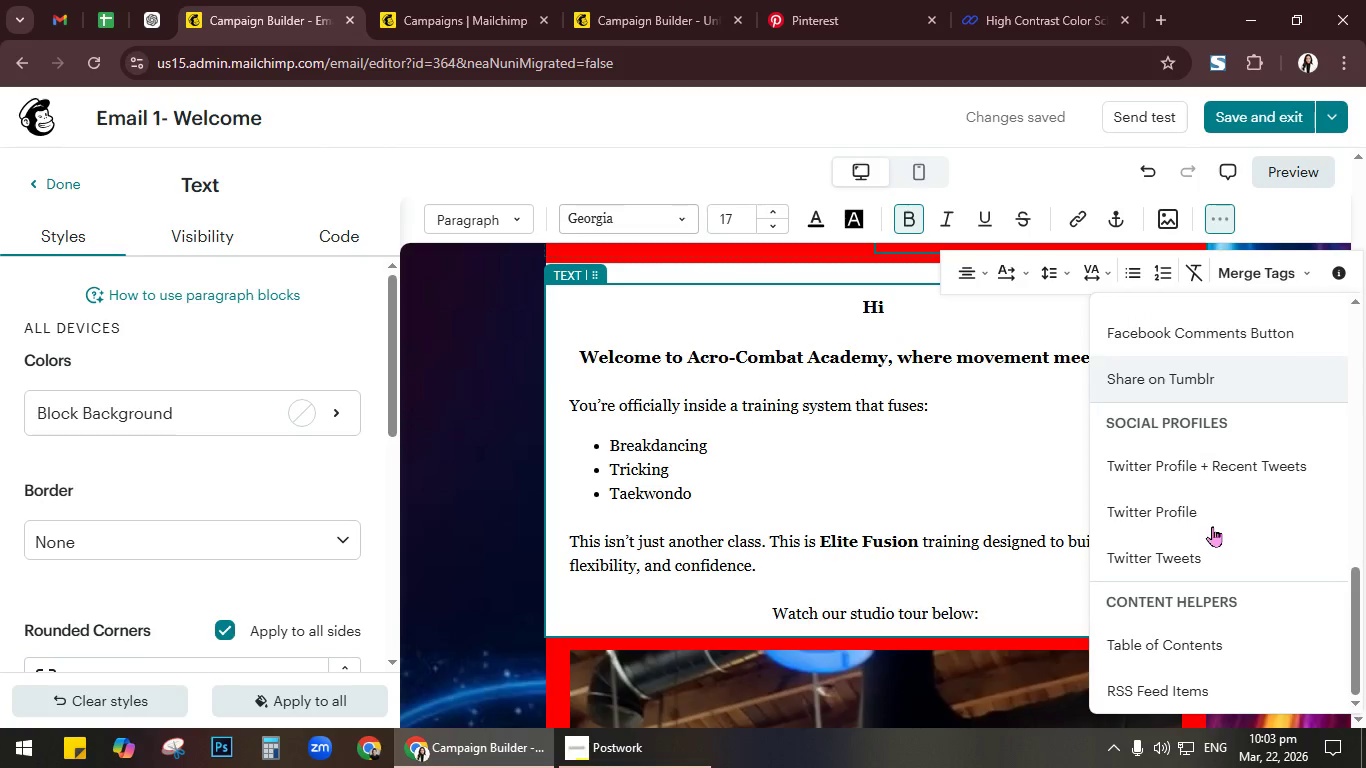 
scroll: coordinate [1212, 526], scroll_direction: up, amount: 14.0
 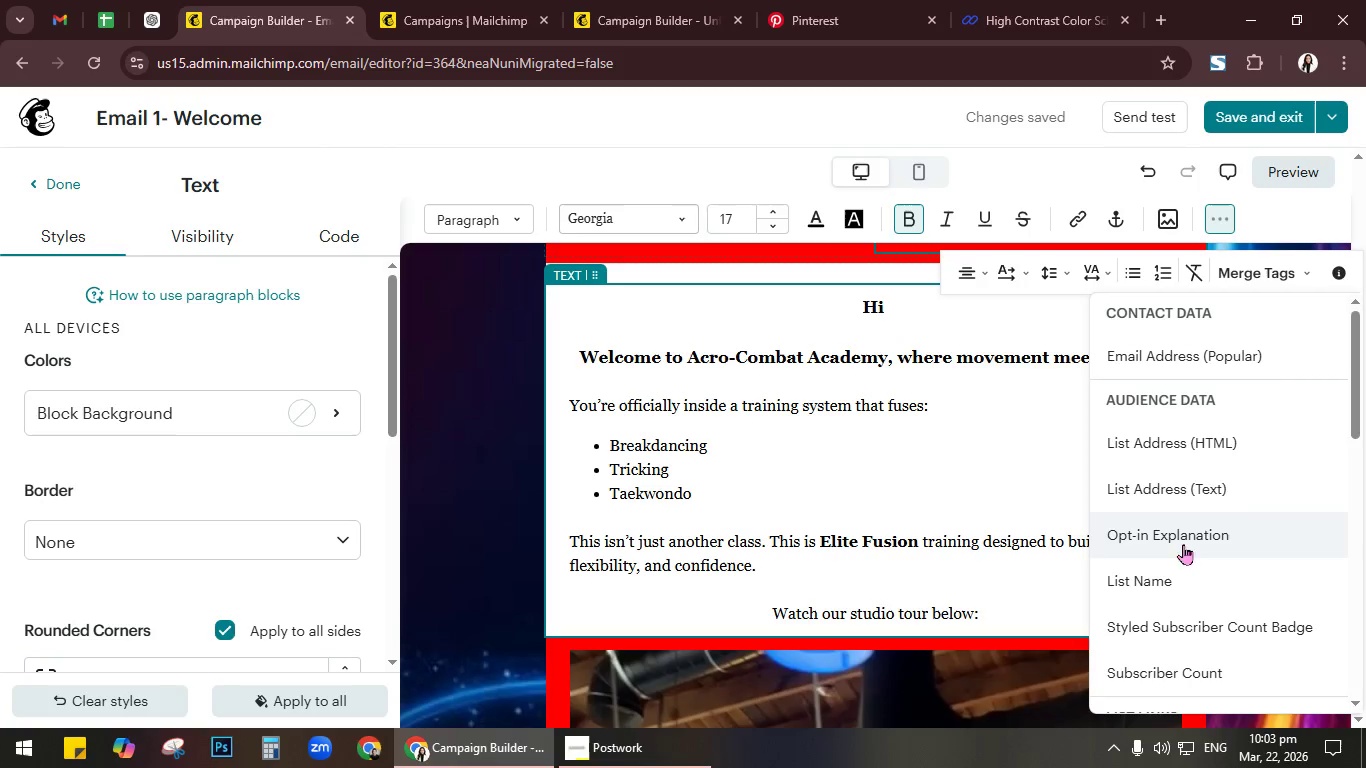 
wait(6.48)
 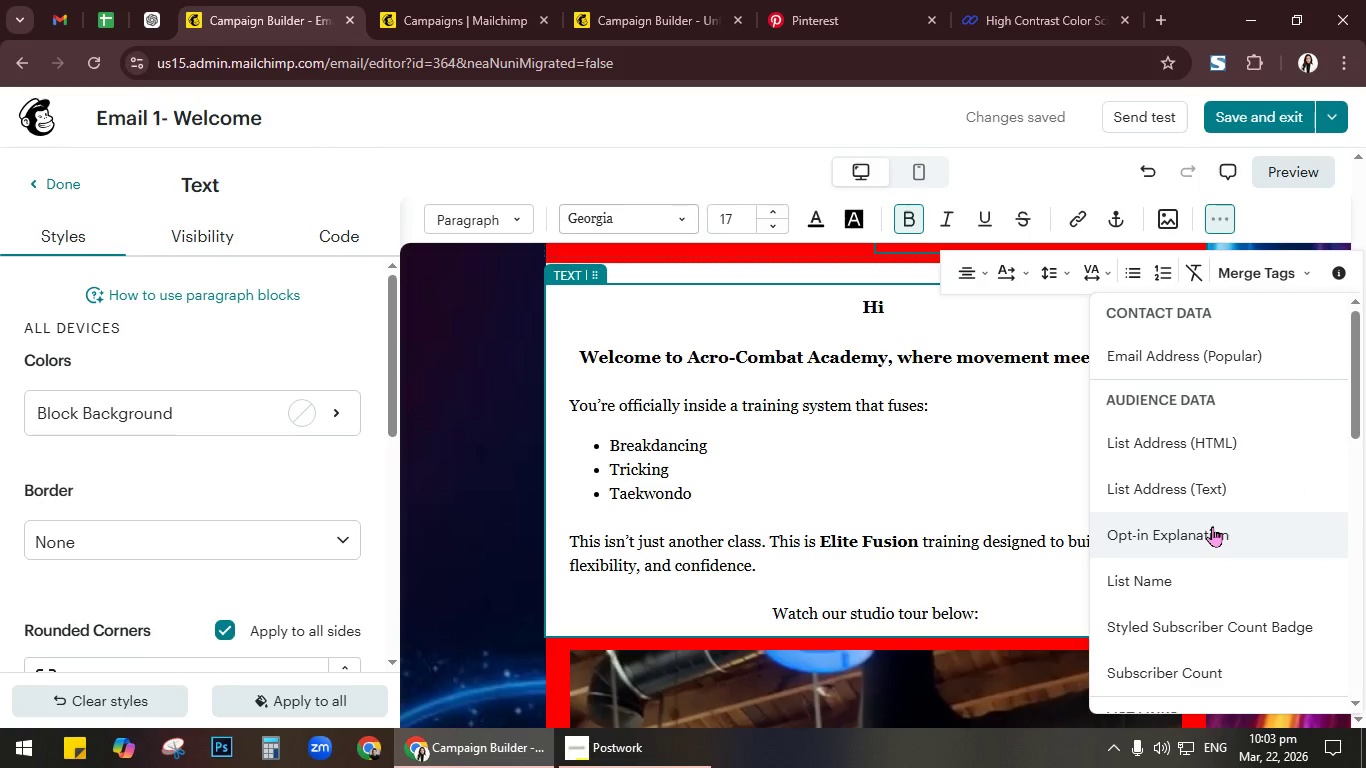 
left_click([1170, 577])
 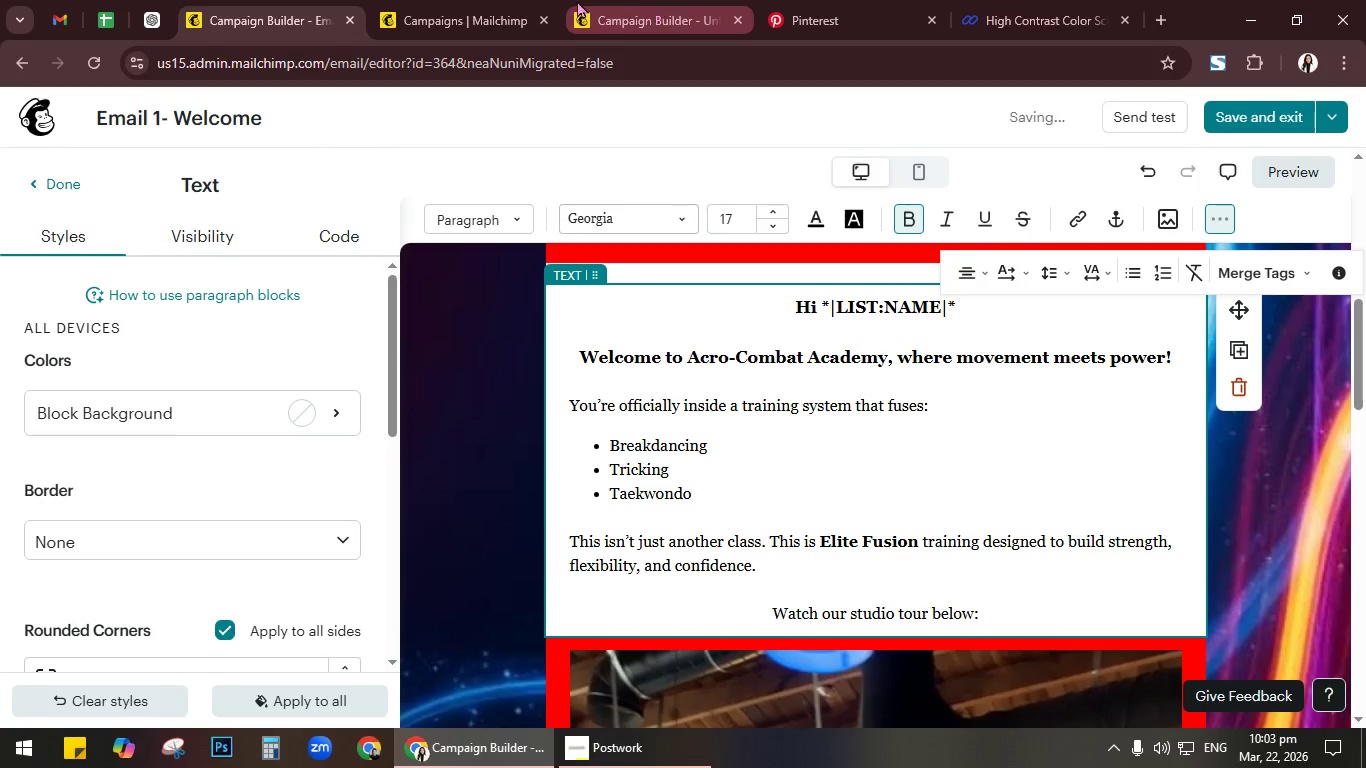 
left_click([691, 767])